 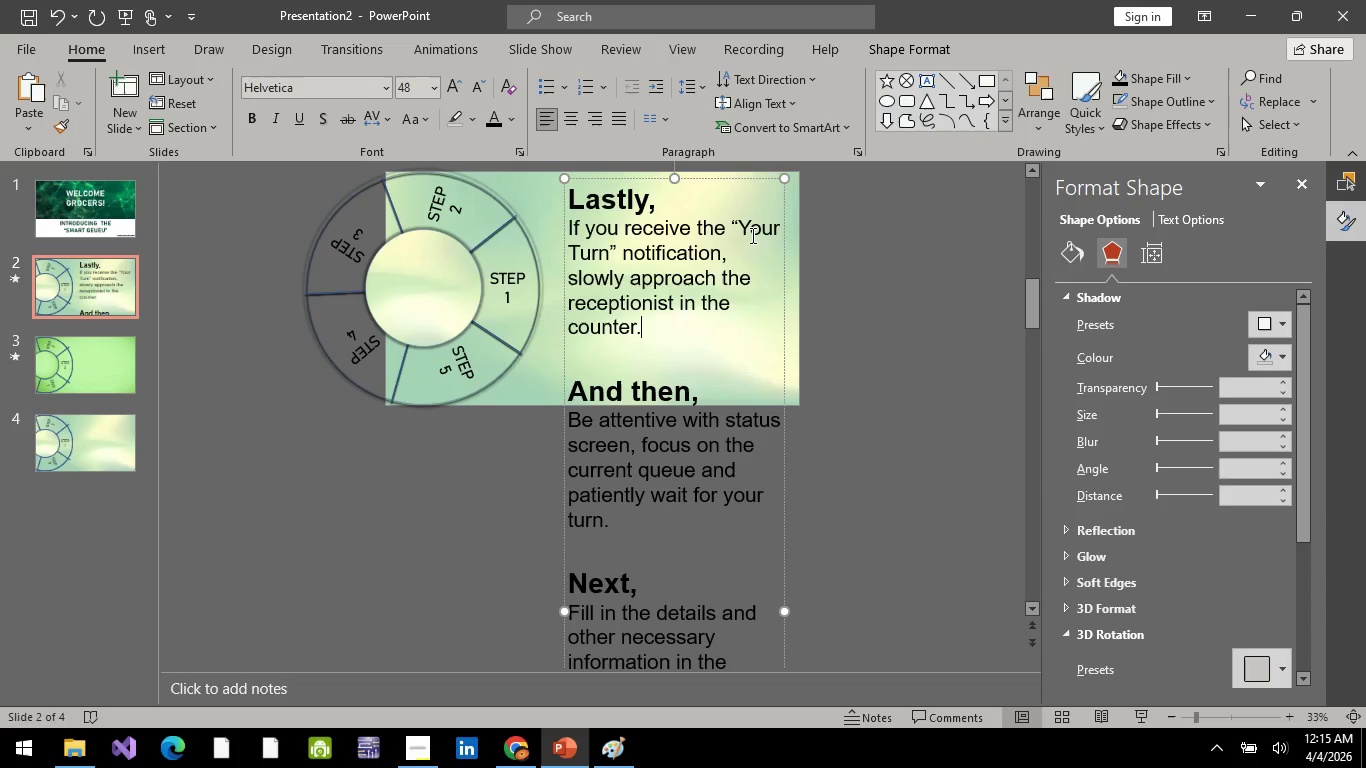 
left_click_drag(start_coordinate=[711, 420], to_coordinate=[715, 430])
 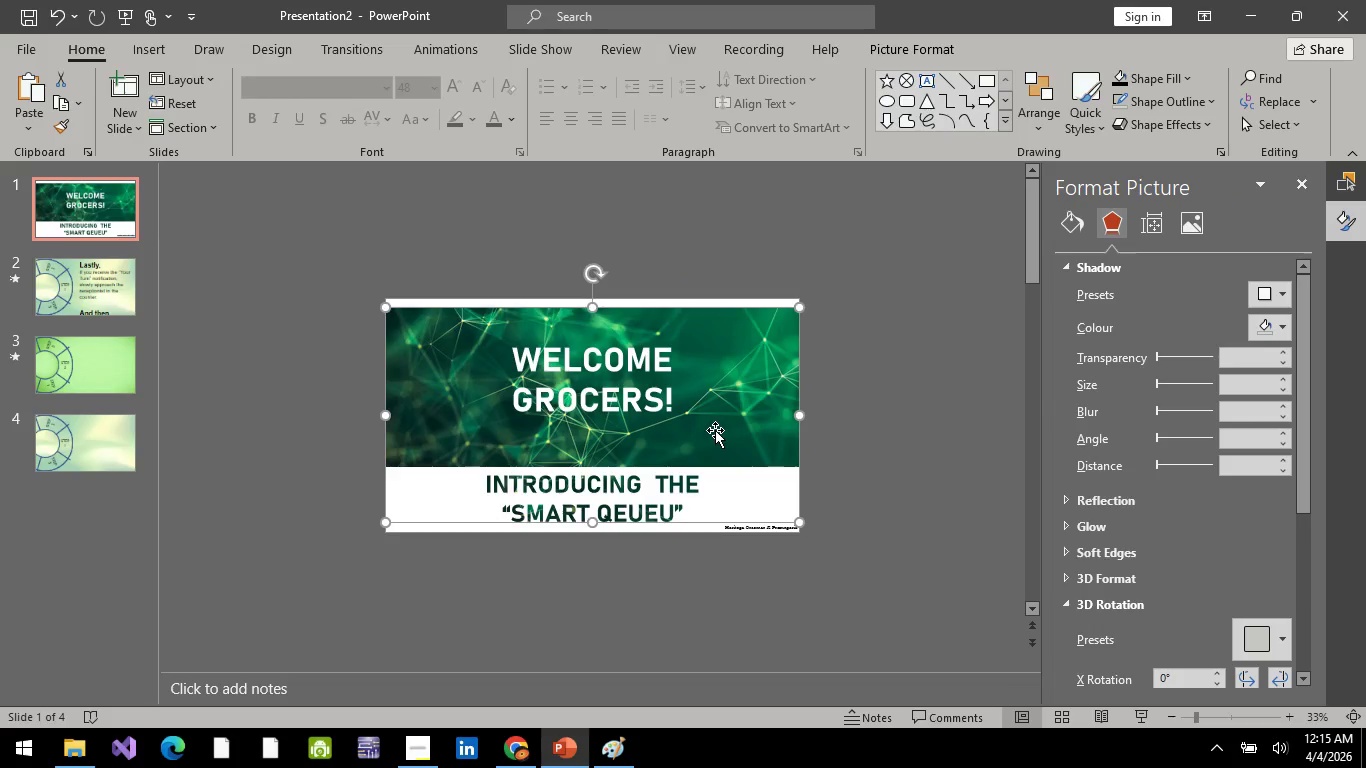 
key(Delete)
 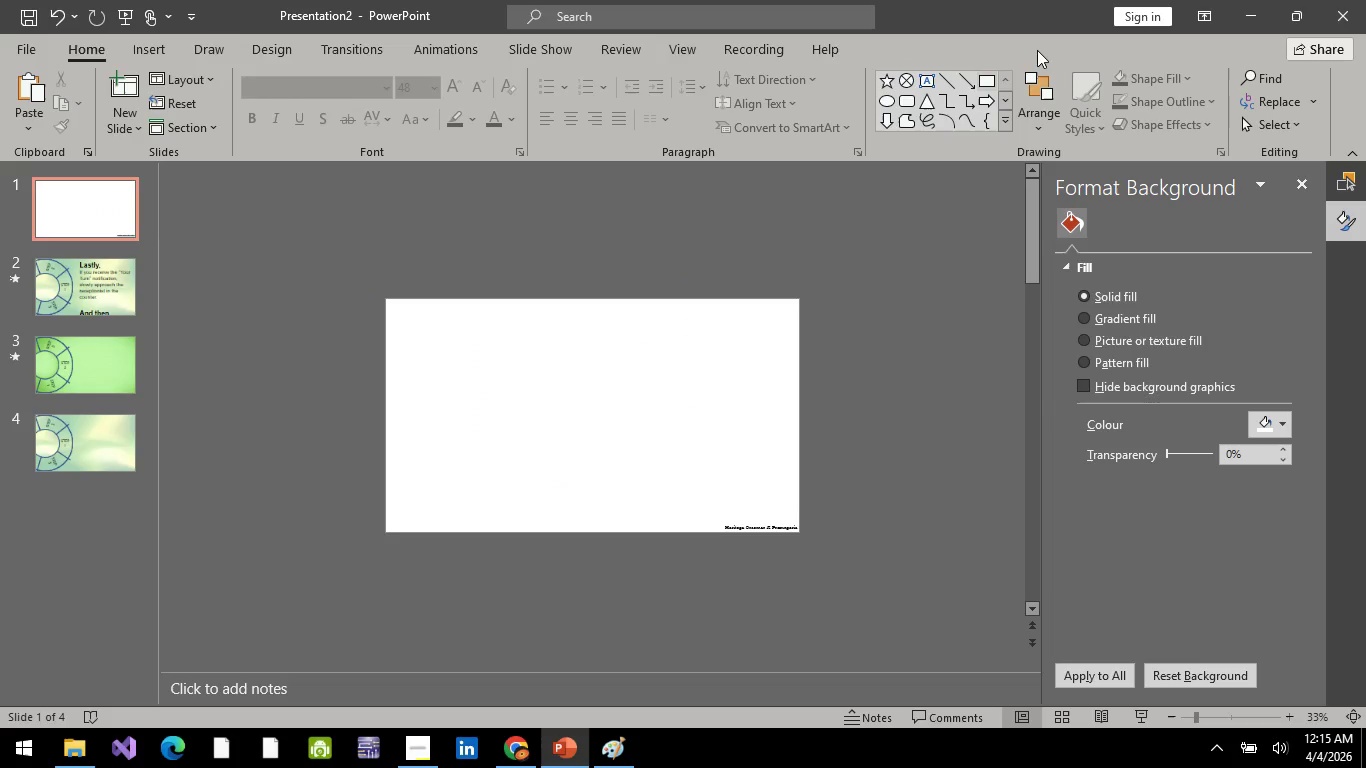 
key(Alt+AltLeft)
 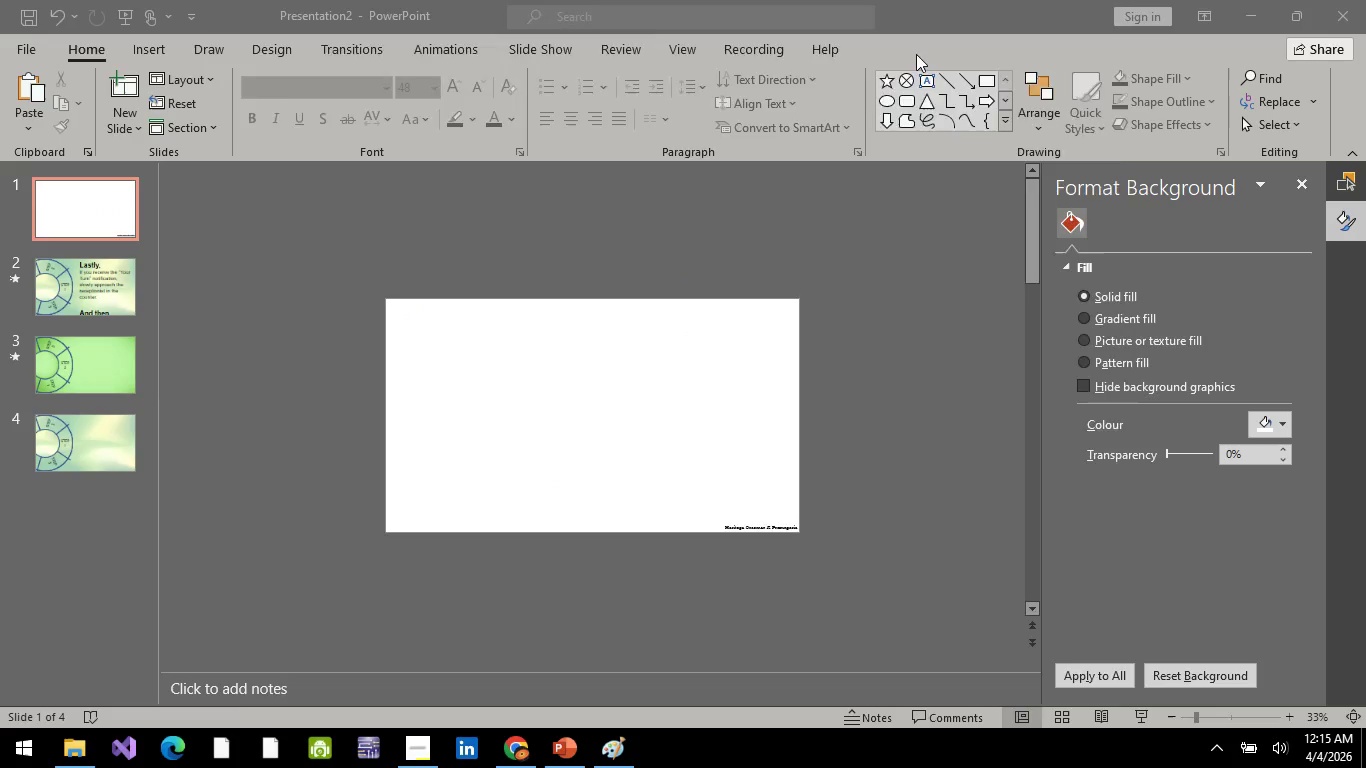 
key(Alt+Tab)